 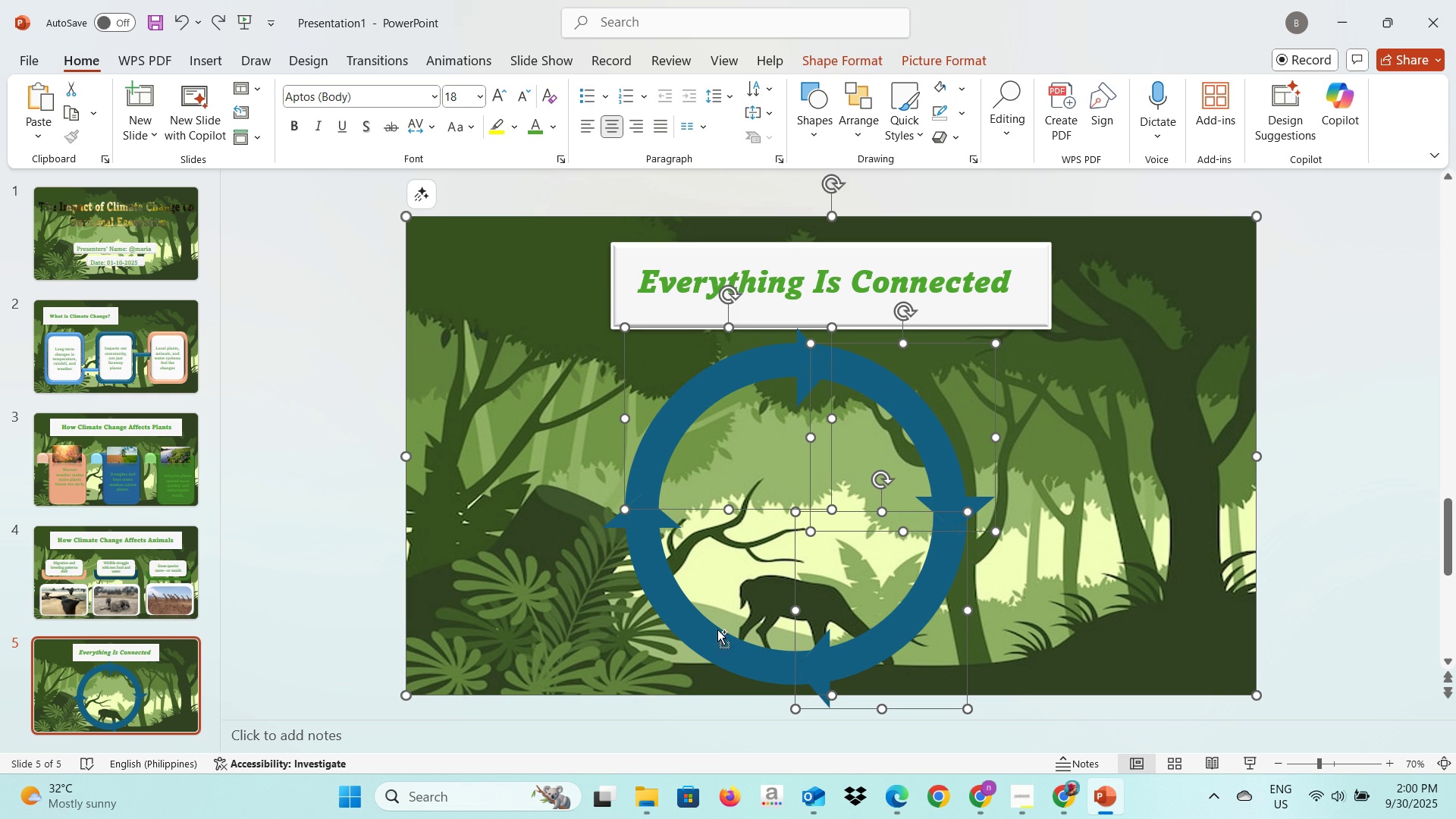 
left_click([710, 632])
 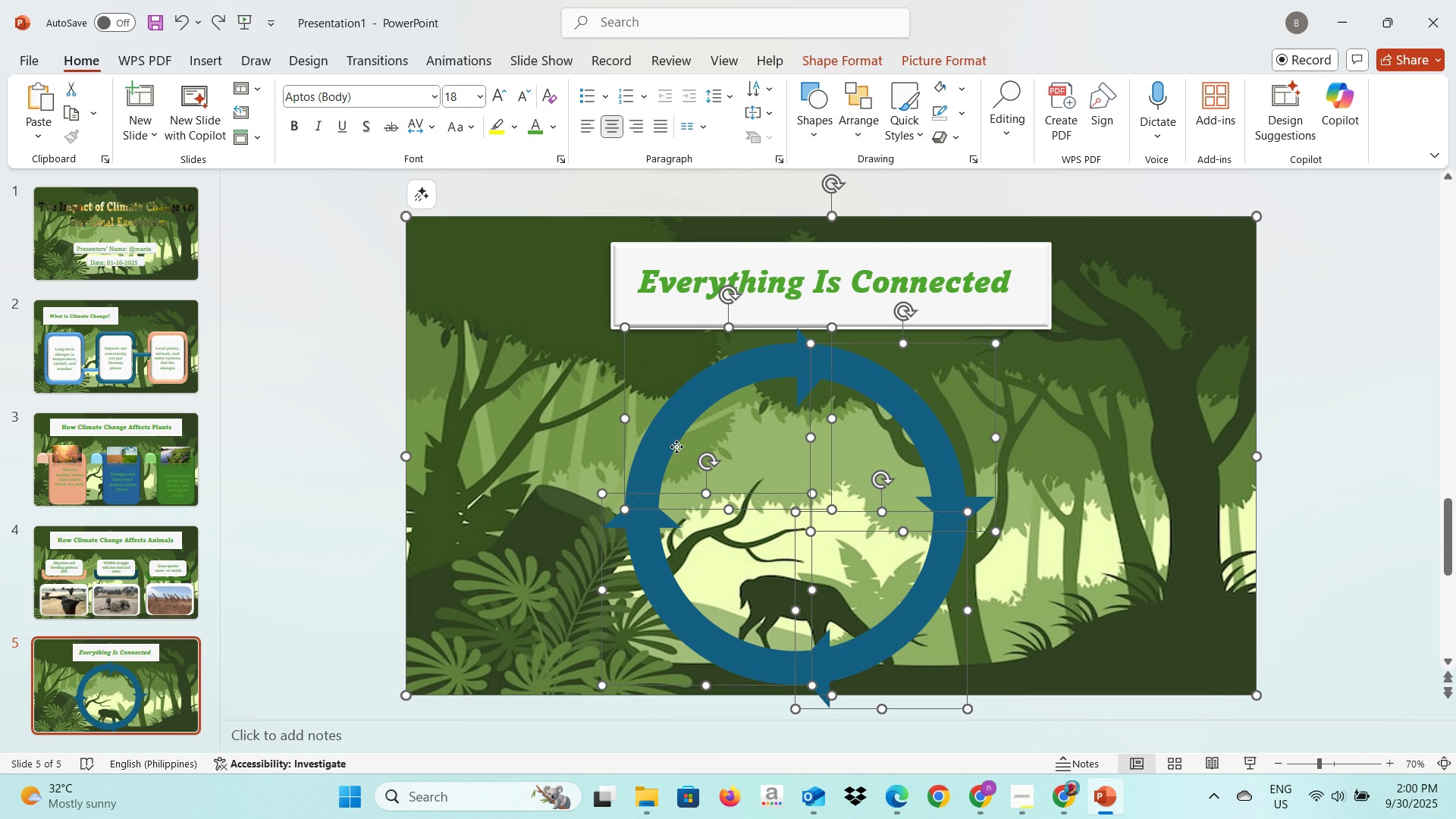 
right_click([676, 447])
 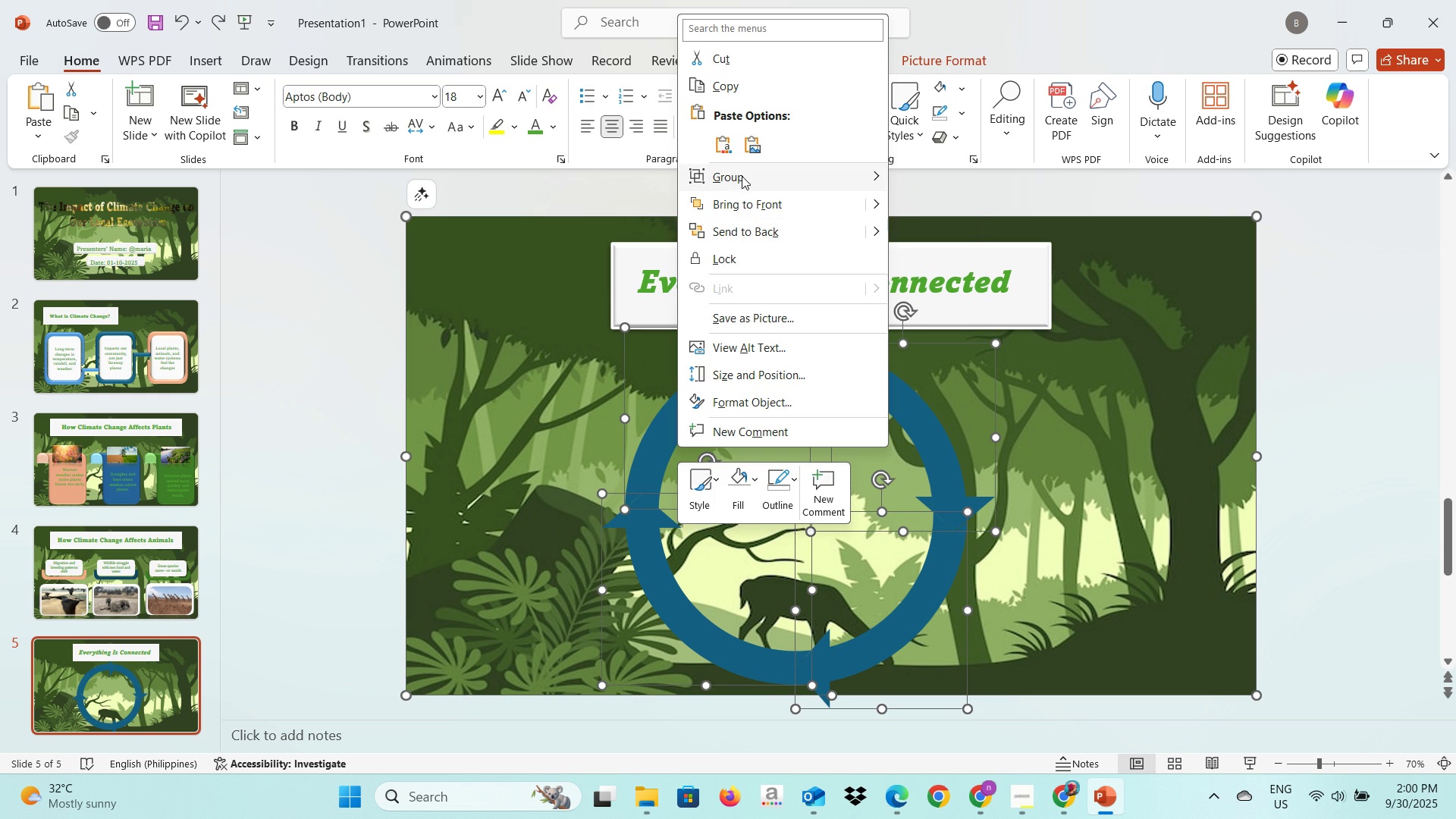 
left_click([742, 176])
 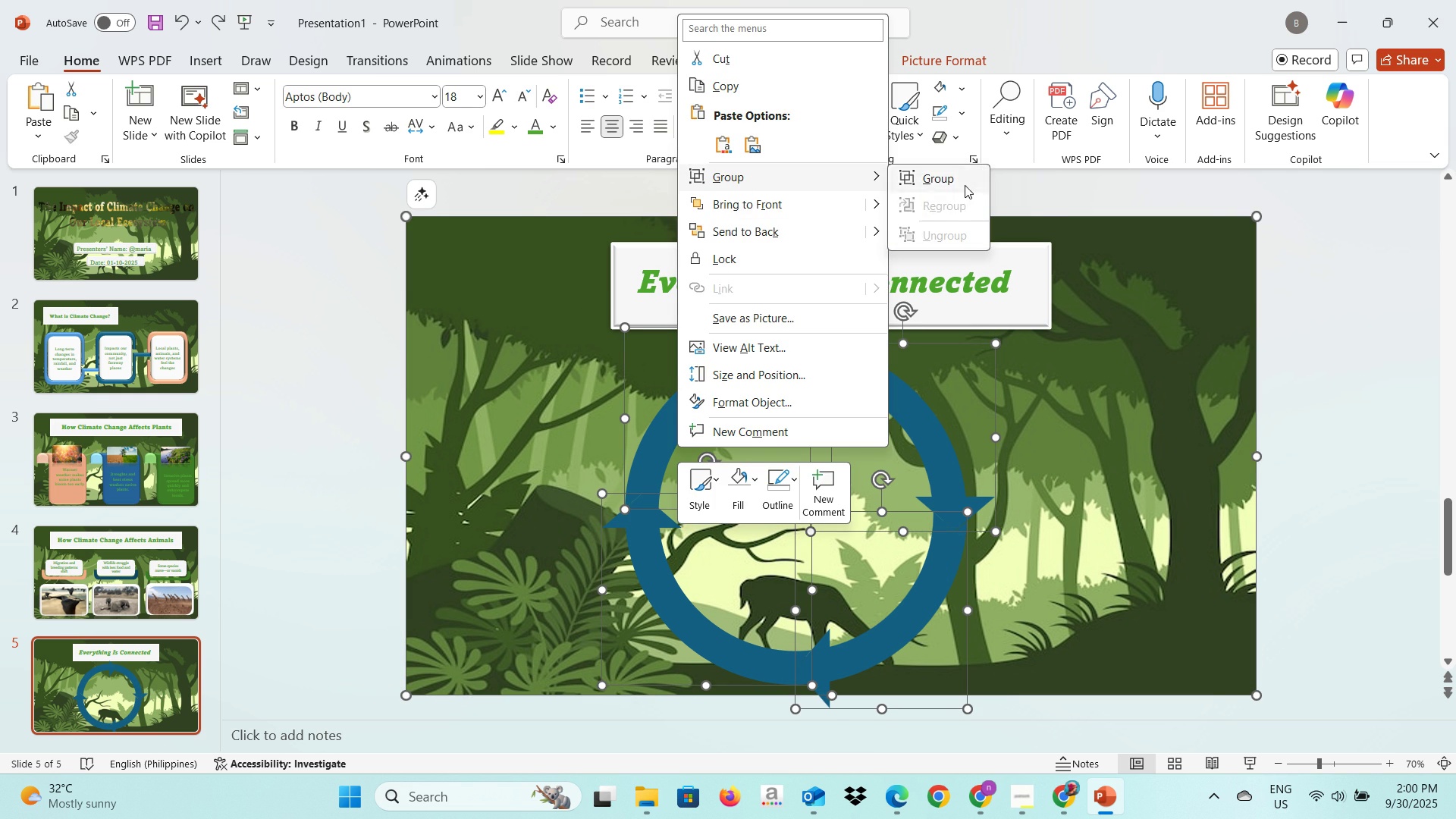 
left_click([965, 185])
 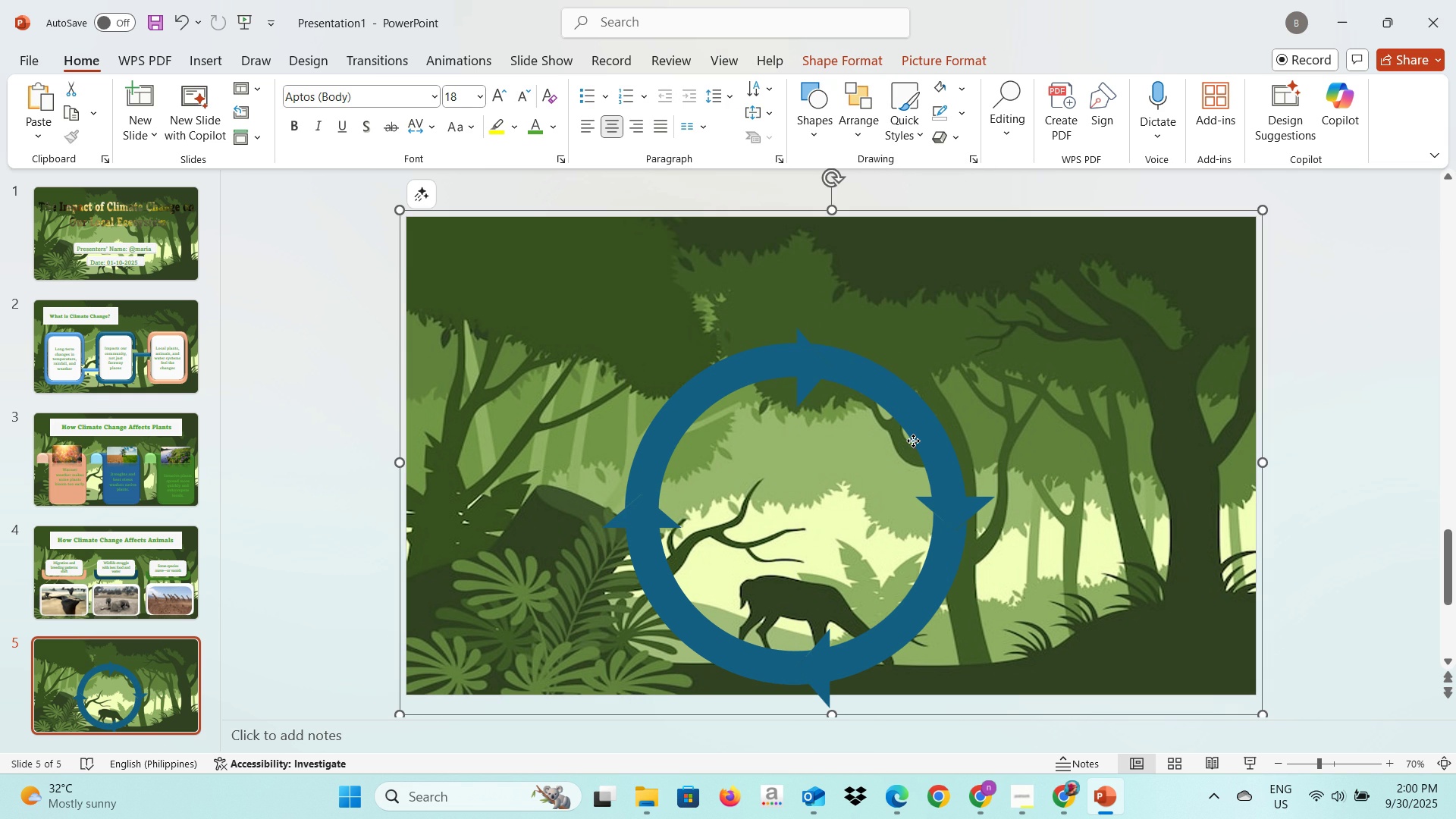 
left_click([913, 441])